 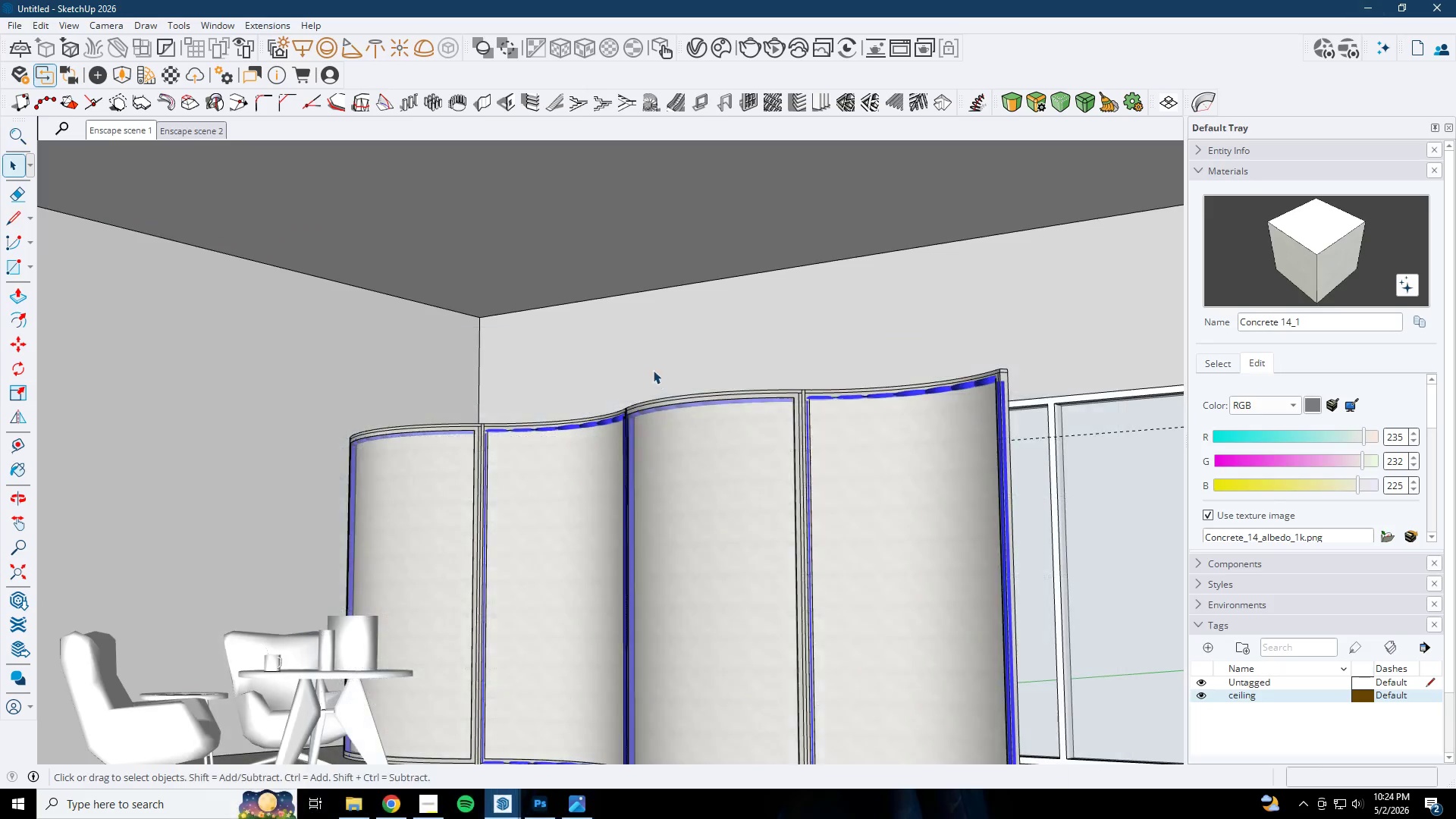 
left_click([17, 22])
 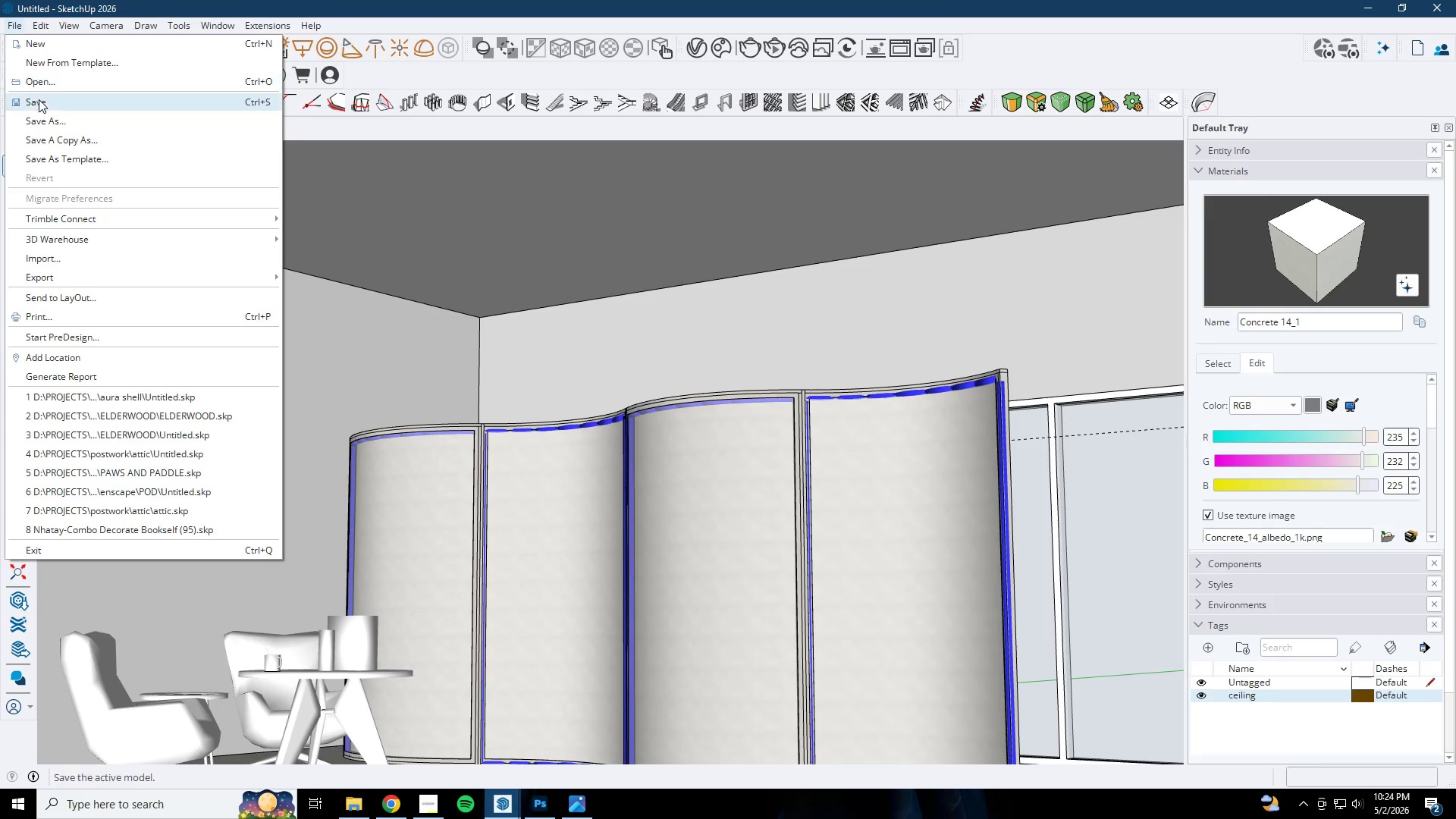 
left_click([39, 124])
 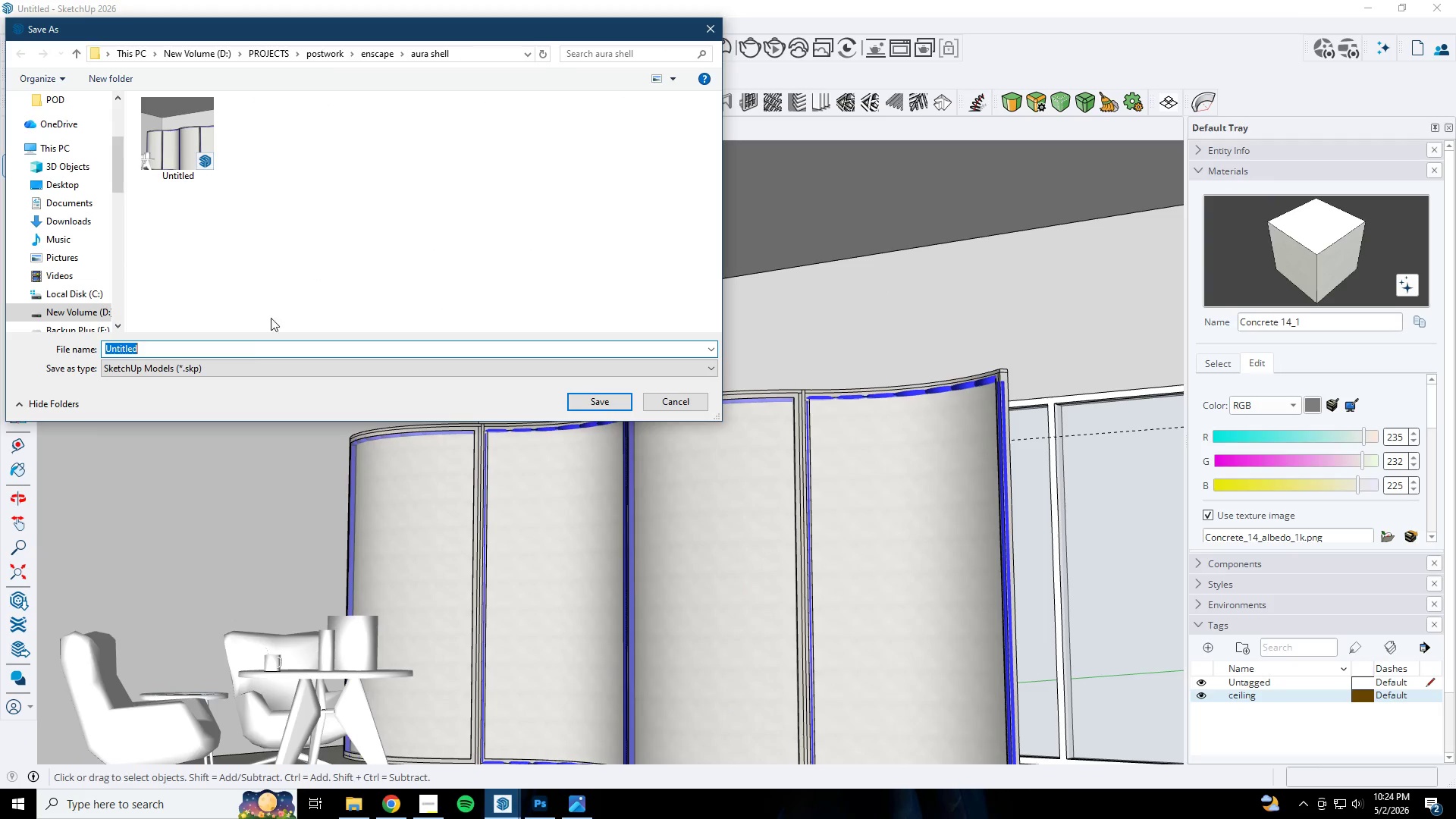 
left_click([250, 350])
 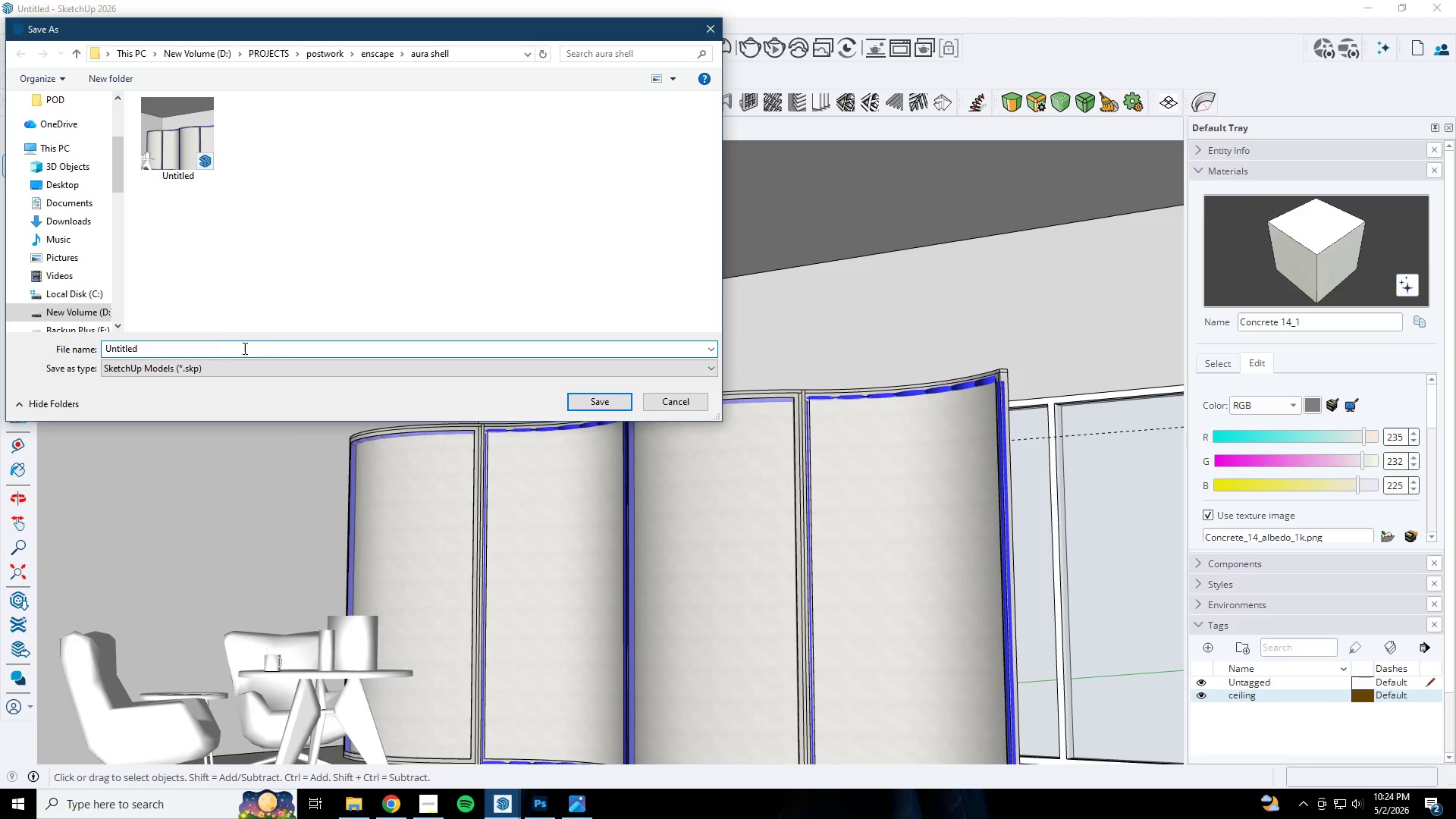 
left_click_drag(start_coordinate=[214, 344], to_coordinate=[0, 344])
 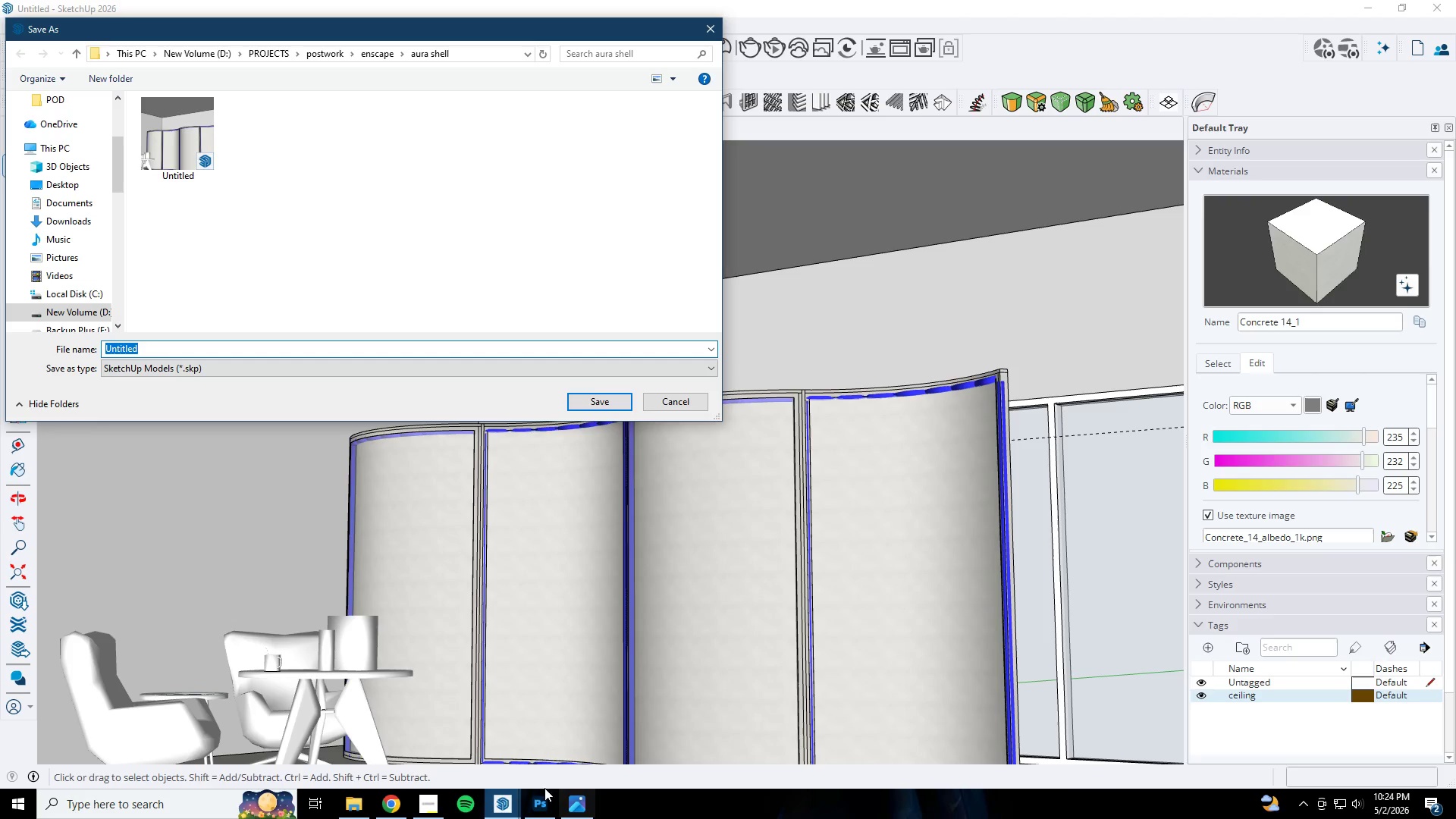 
left_click([428, 802])